 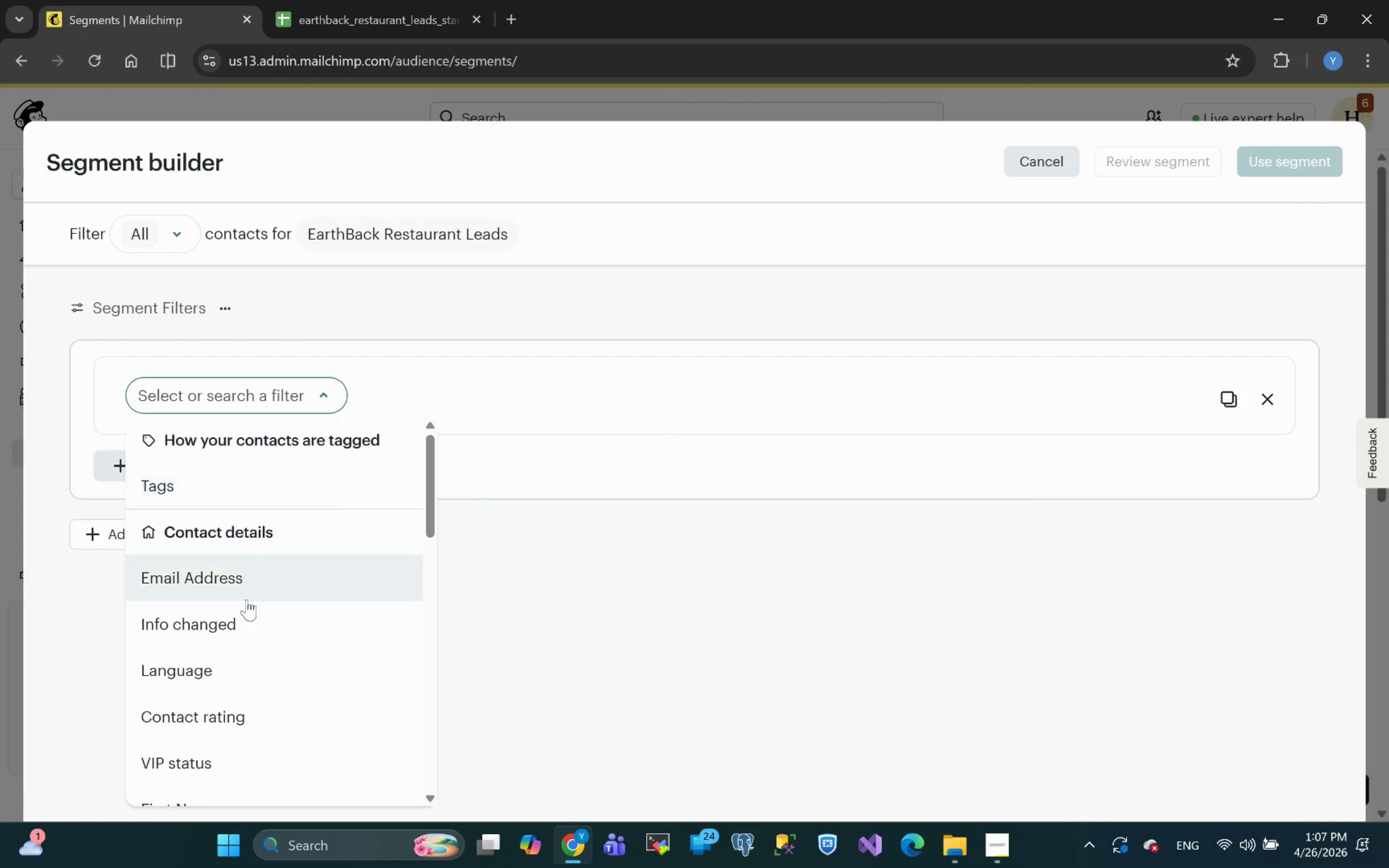 
left_click([220, 657])
 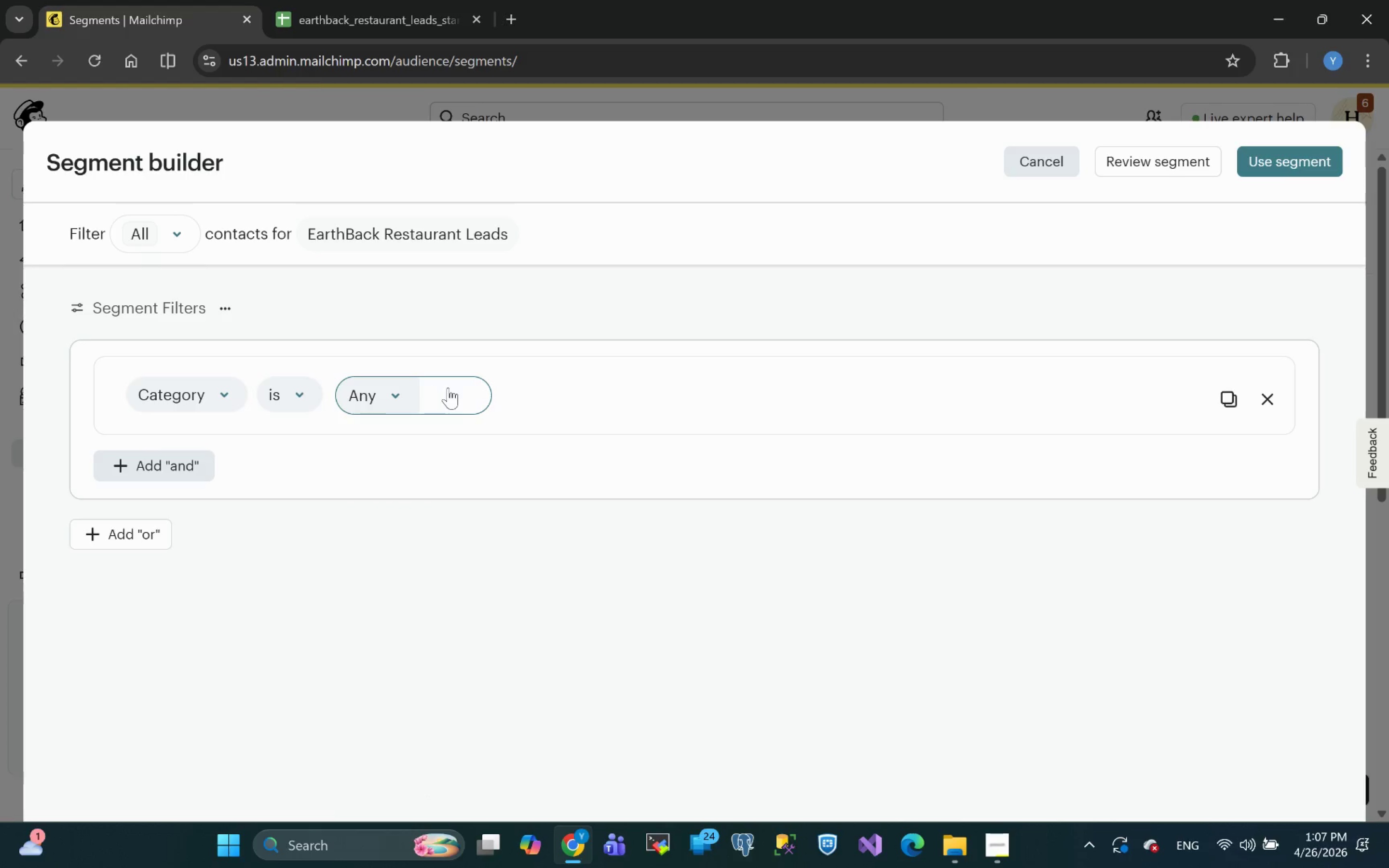 
left_click([332, 32])
 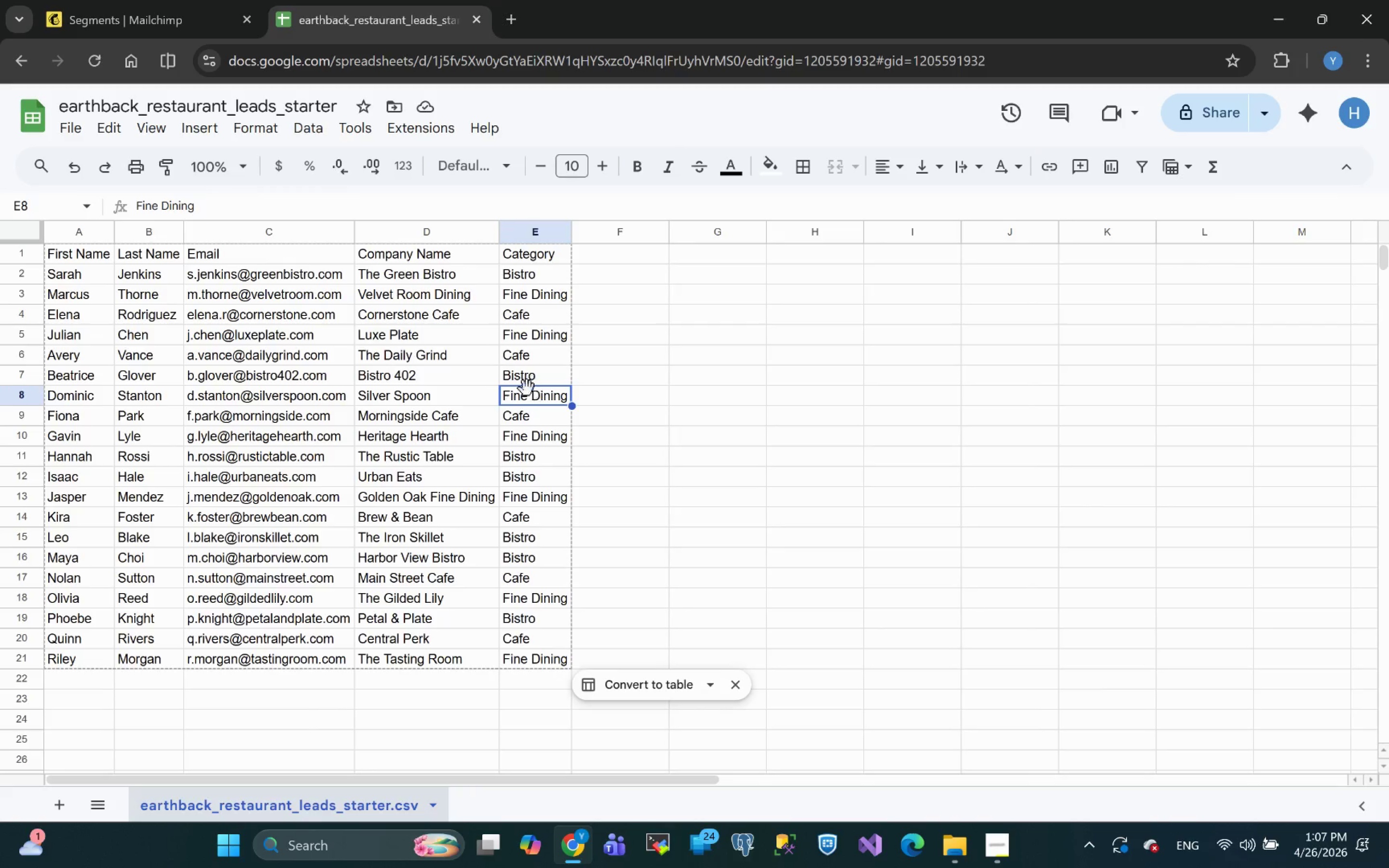 
left_click([528, 380])
 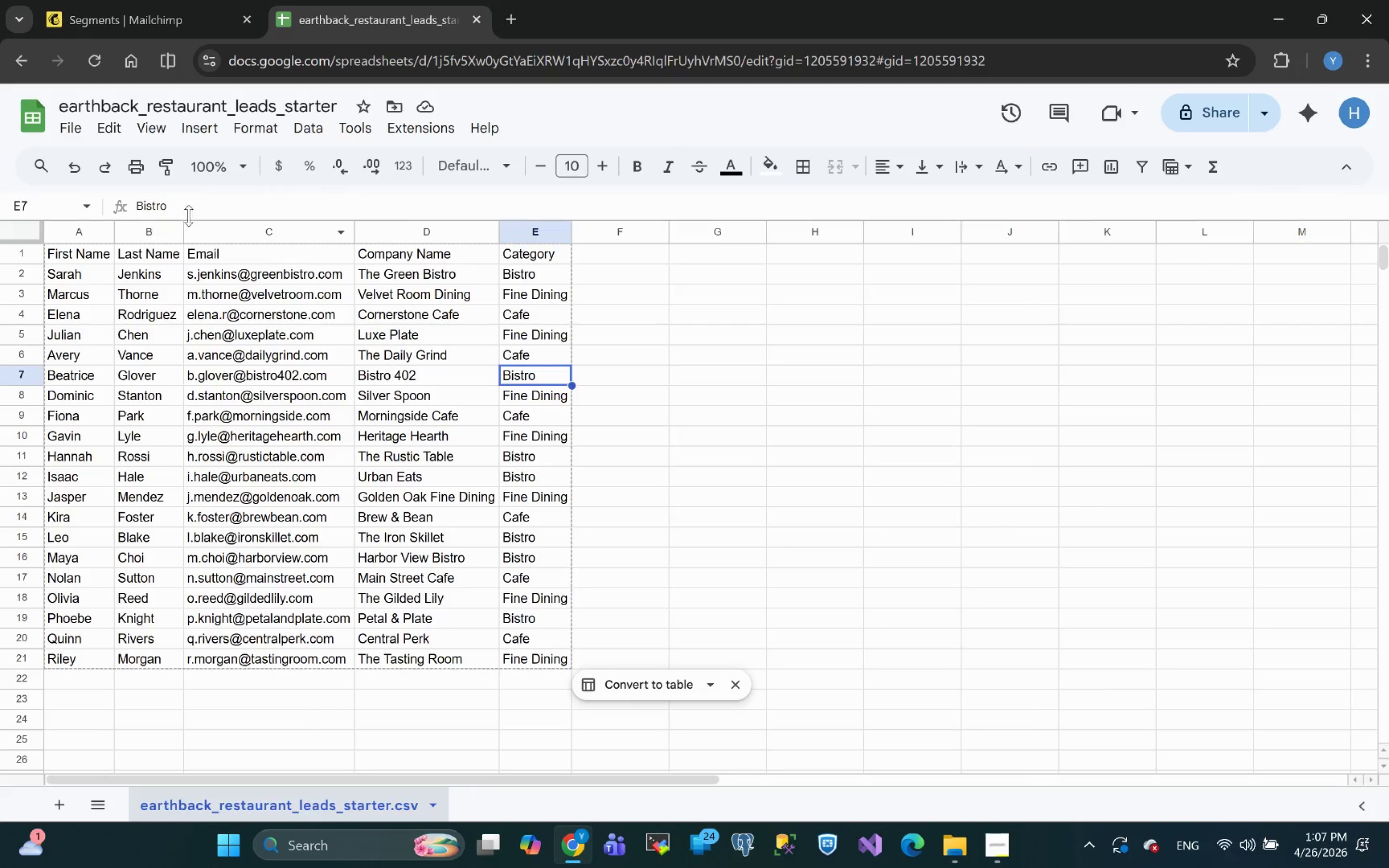 
left_click_drag(start_coordinate=[178, 206], to_coordinate=[78, 209])
 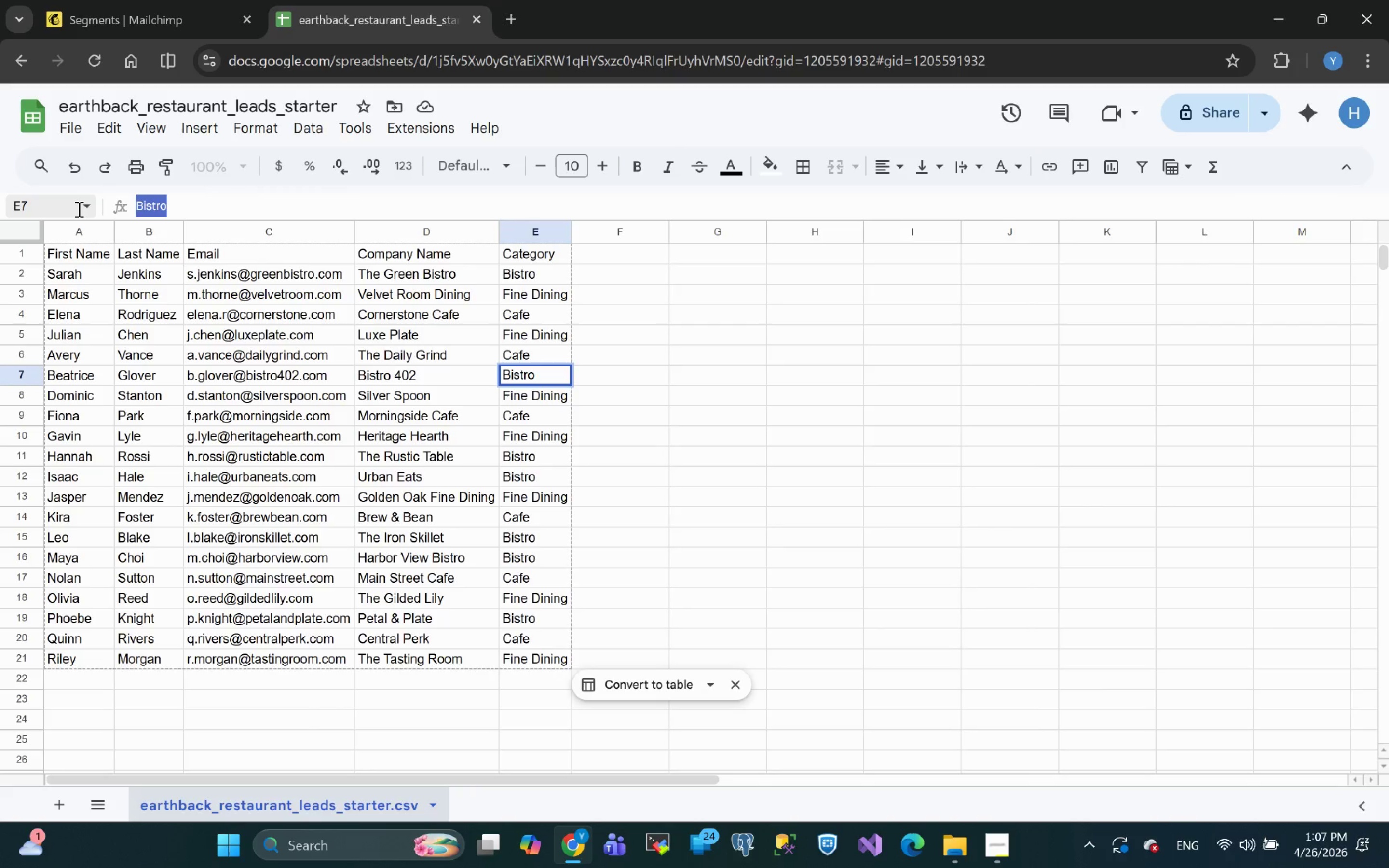 
key(Control+C)
 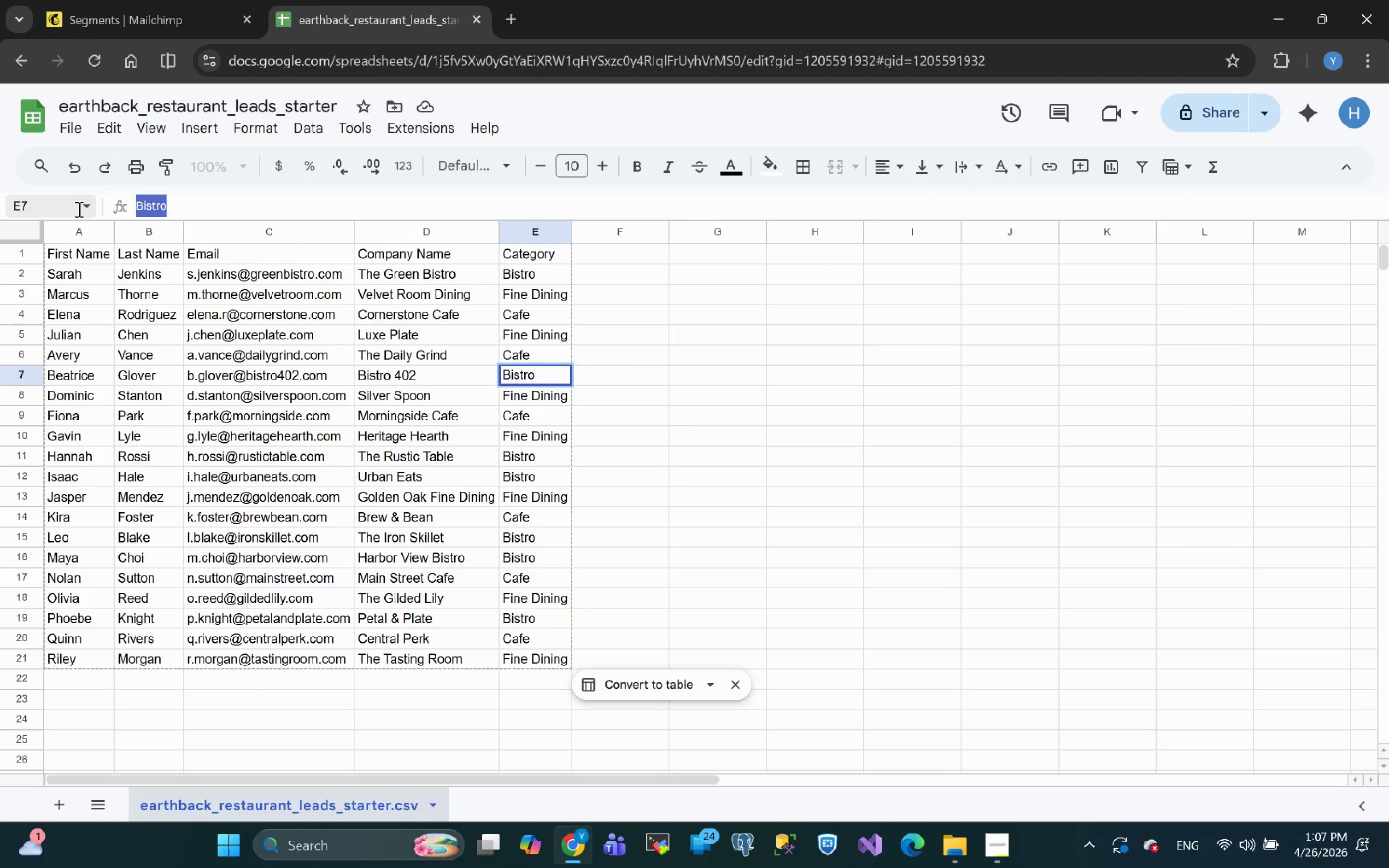 
key(Control+C)
 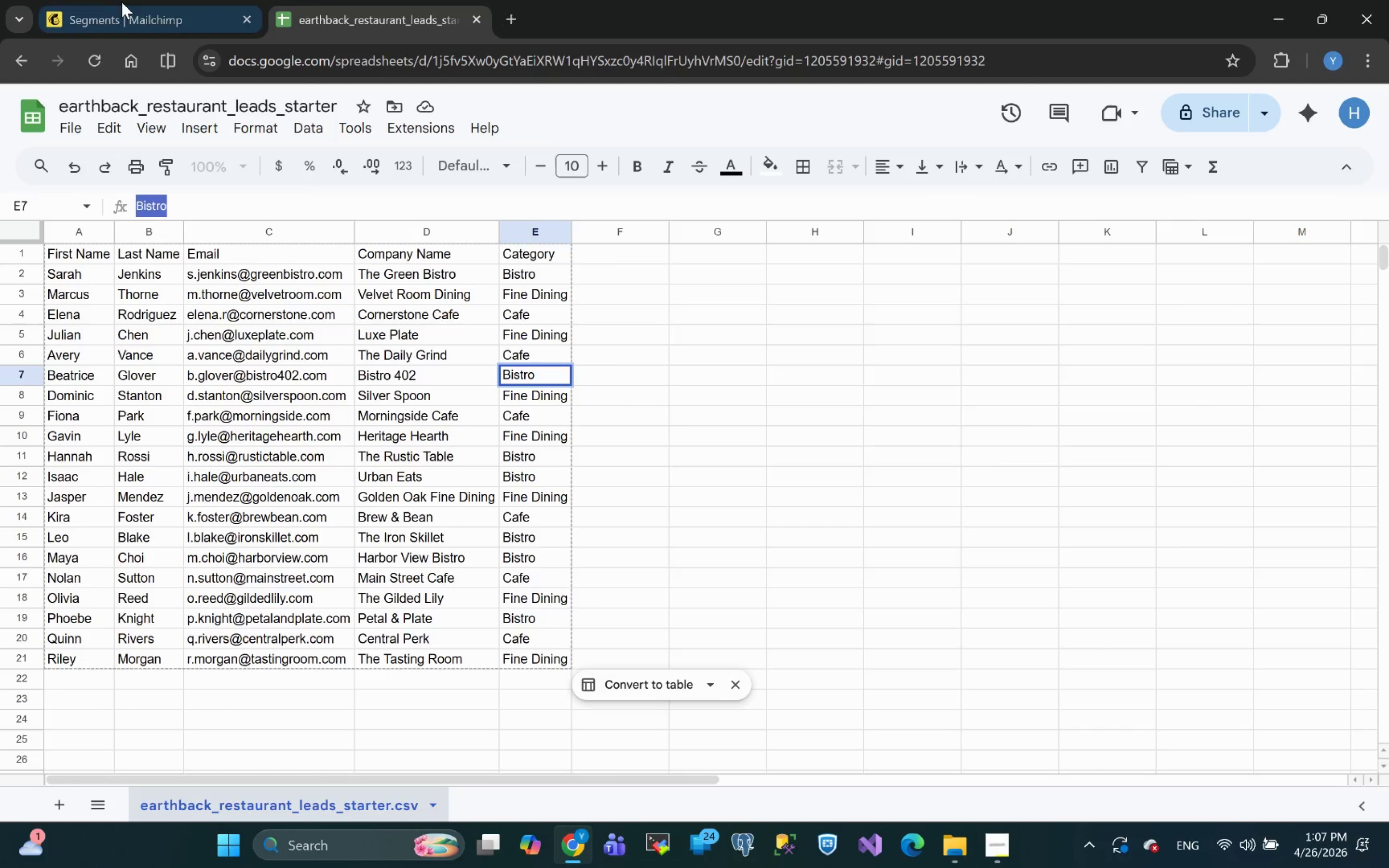 
left_click([123, 2])
 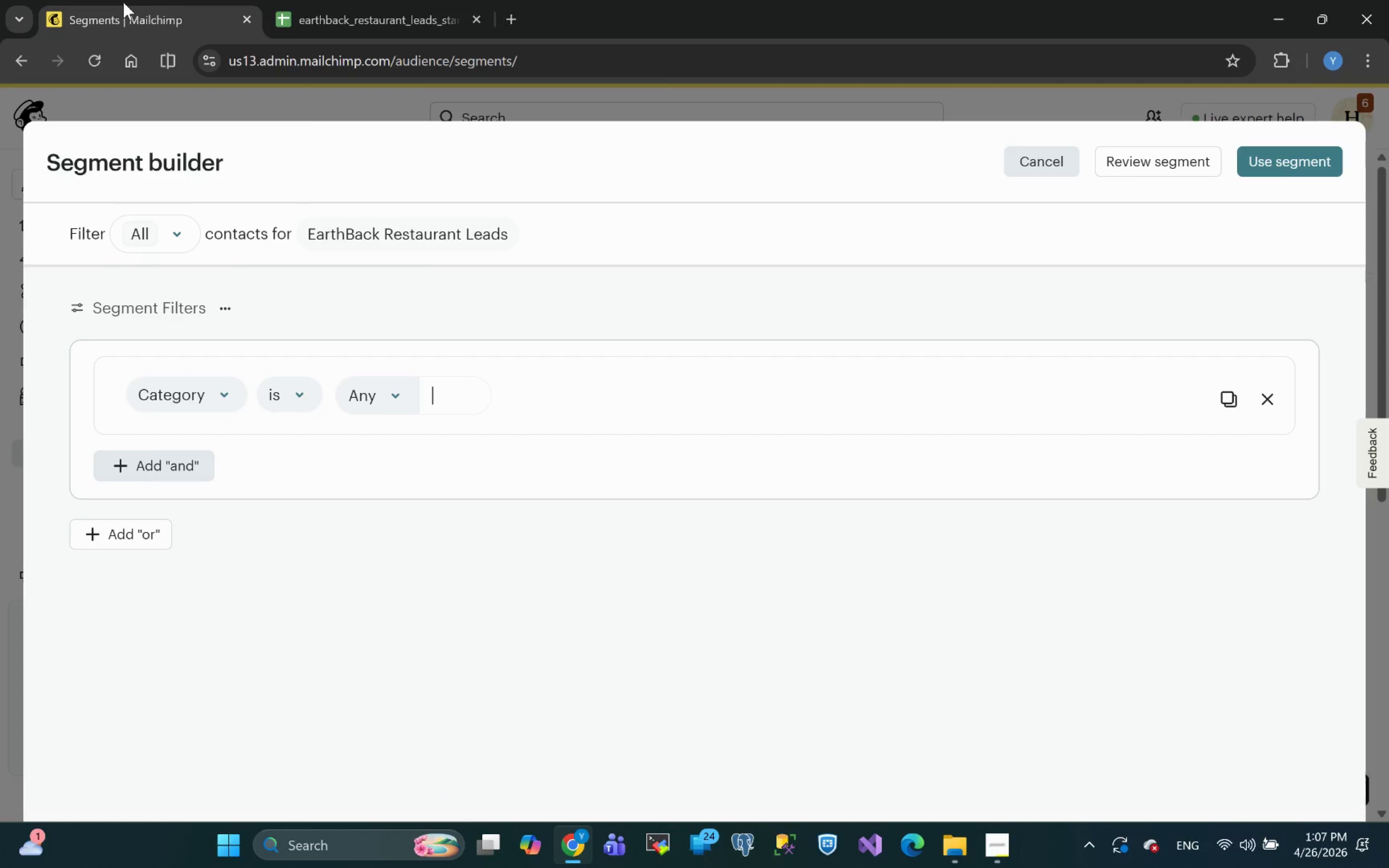 
key(Control+V)
 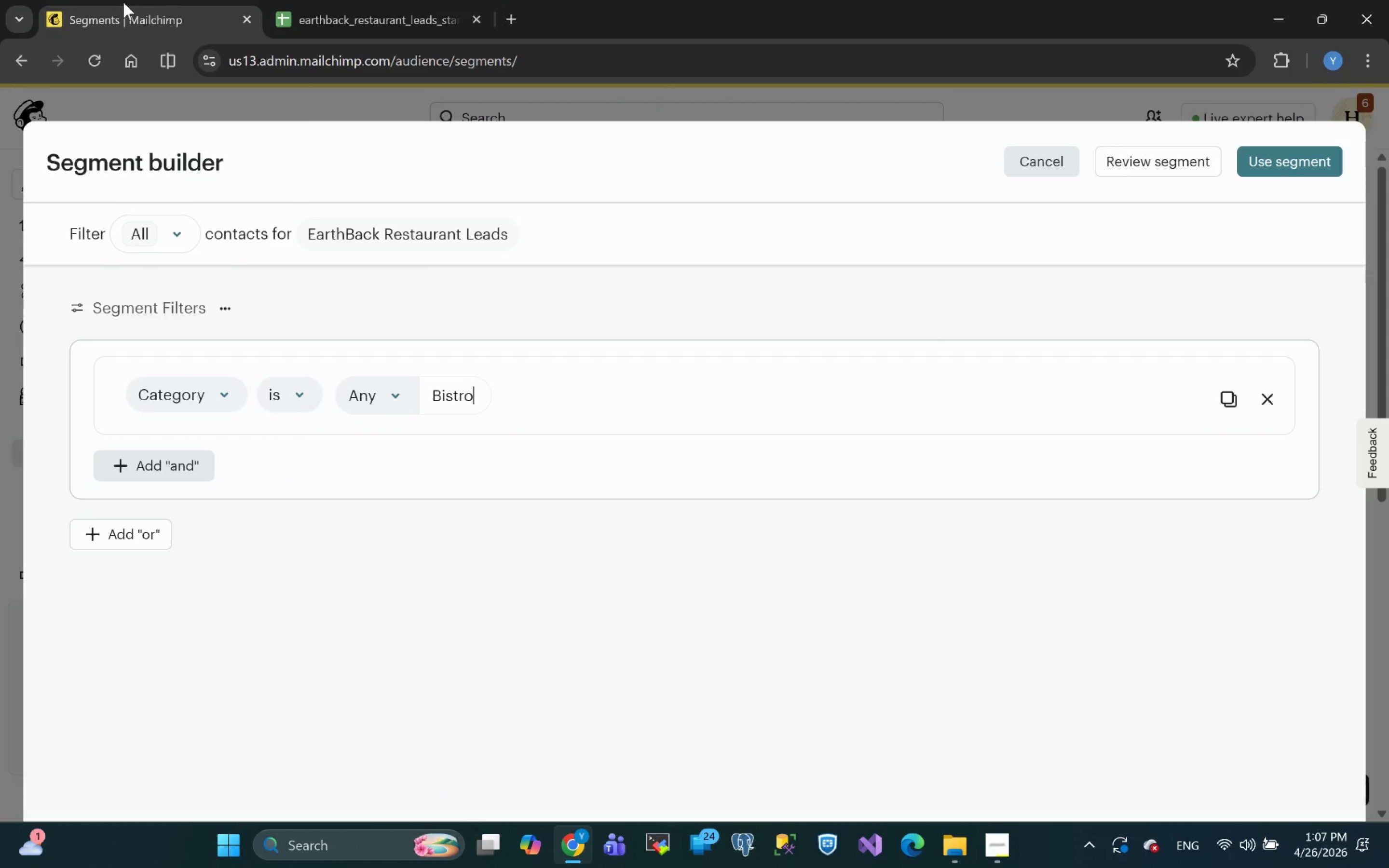 
key(Space)
 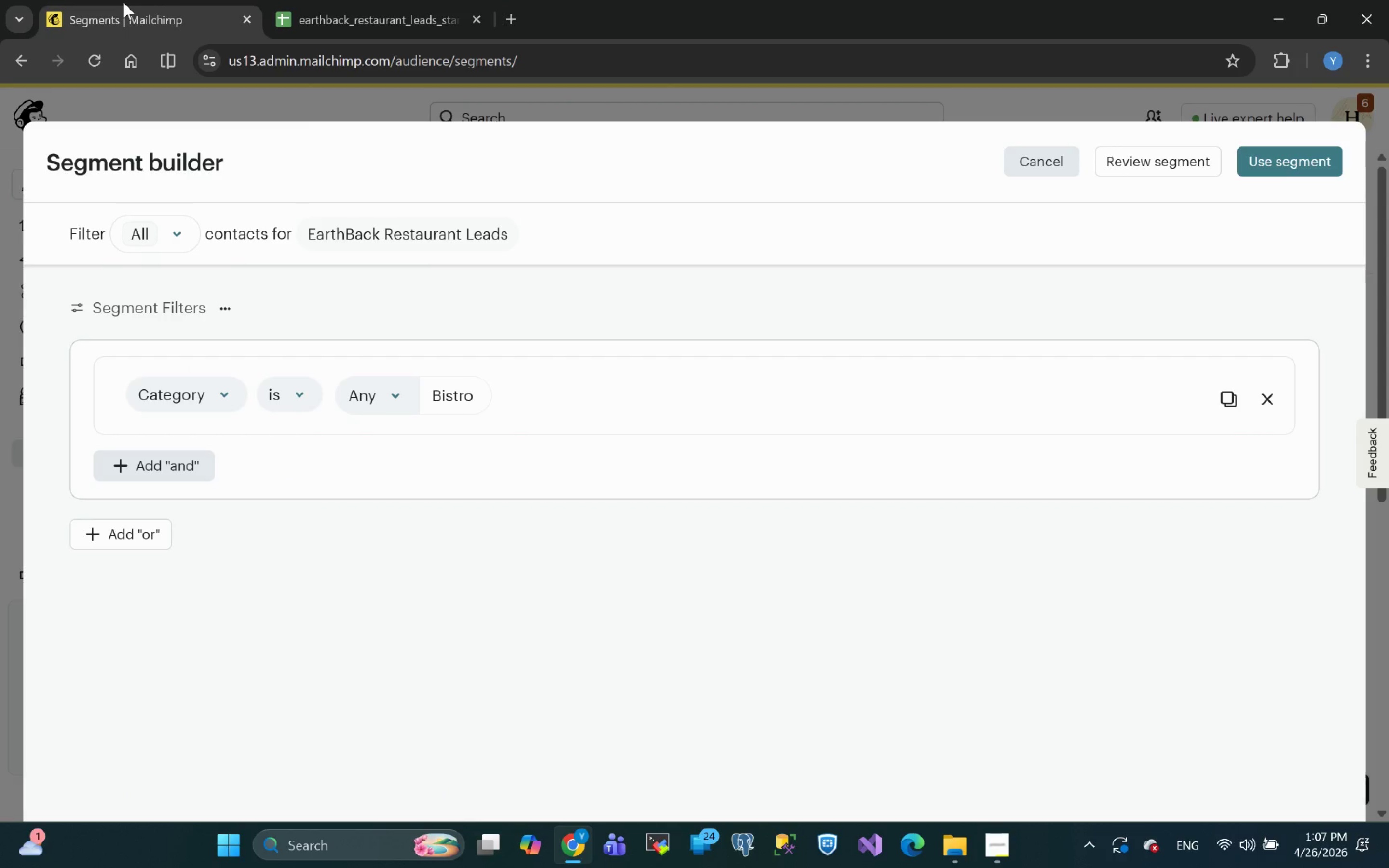 
key(Backspace)
 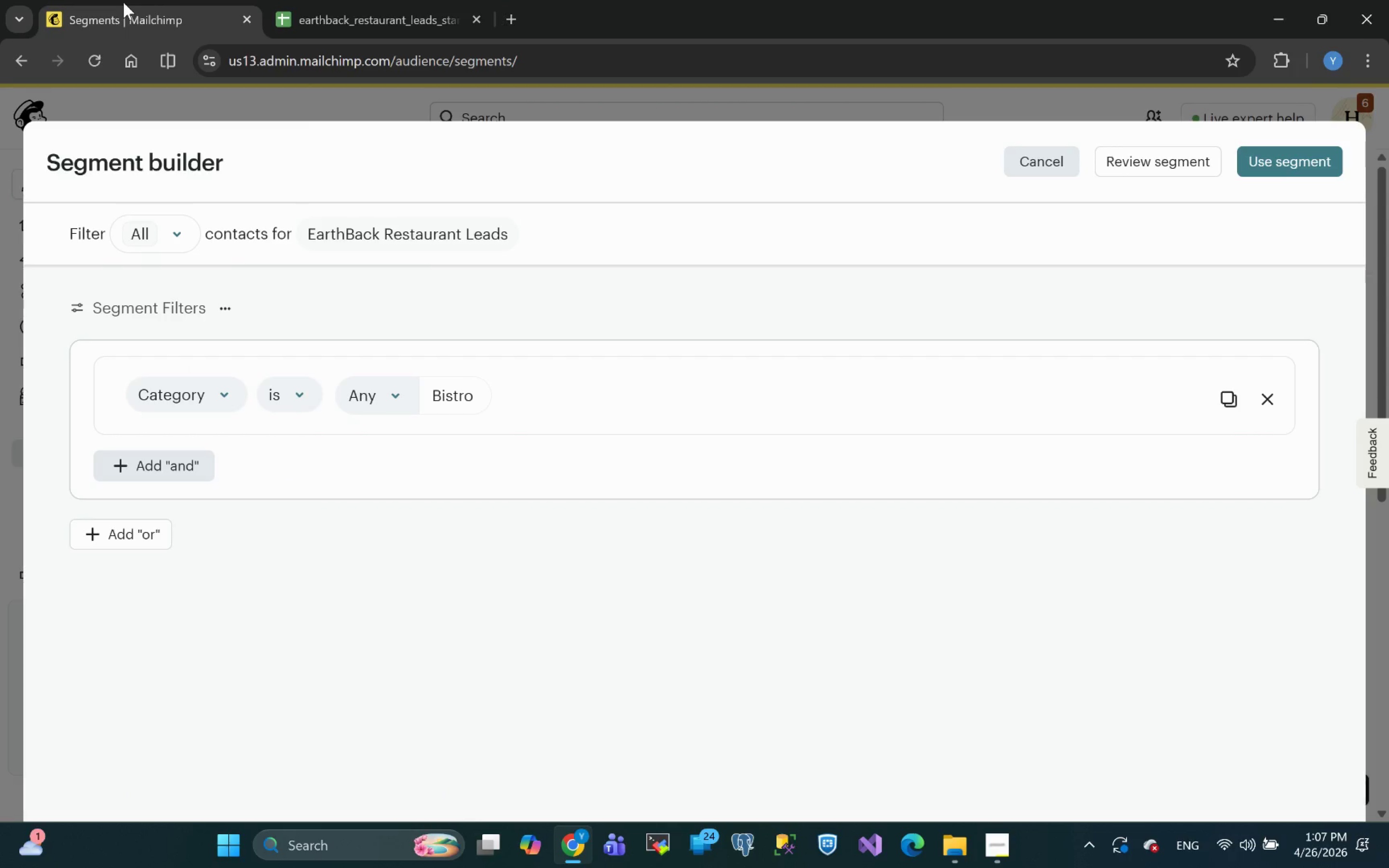 
key(Enter)
 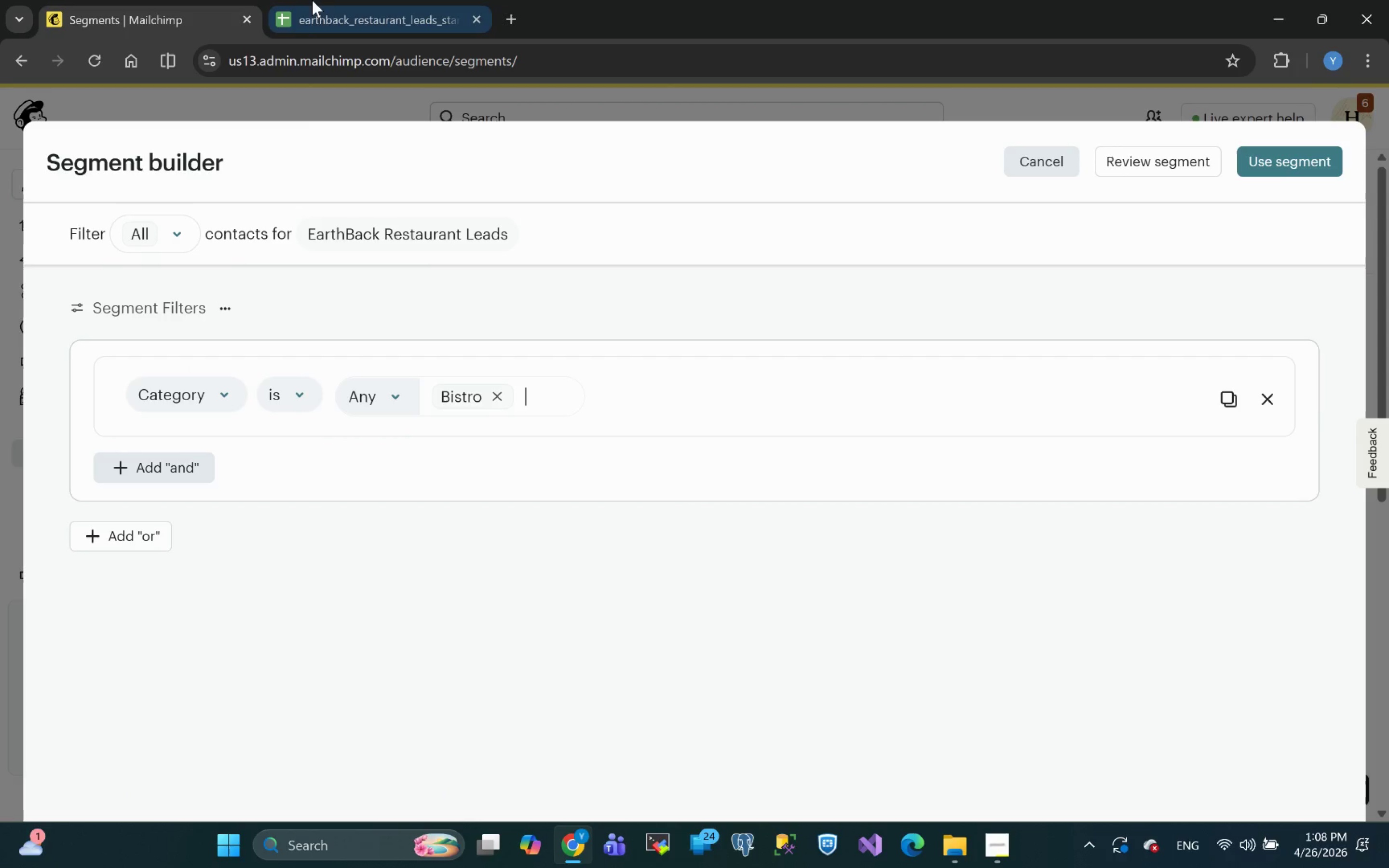 
left_click([345, 10])
 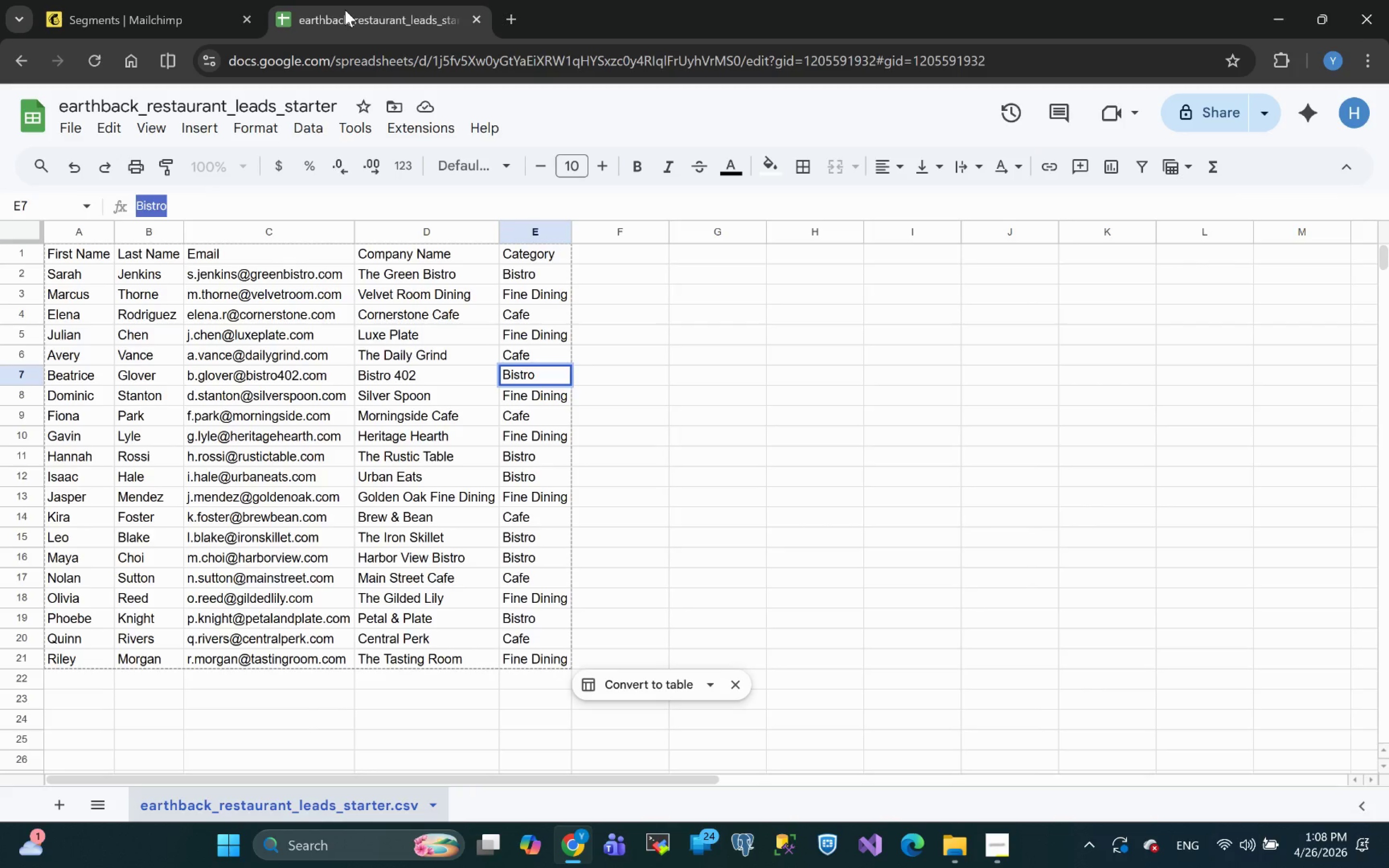 
wait(8.64)
 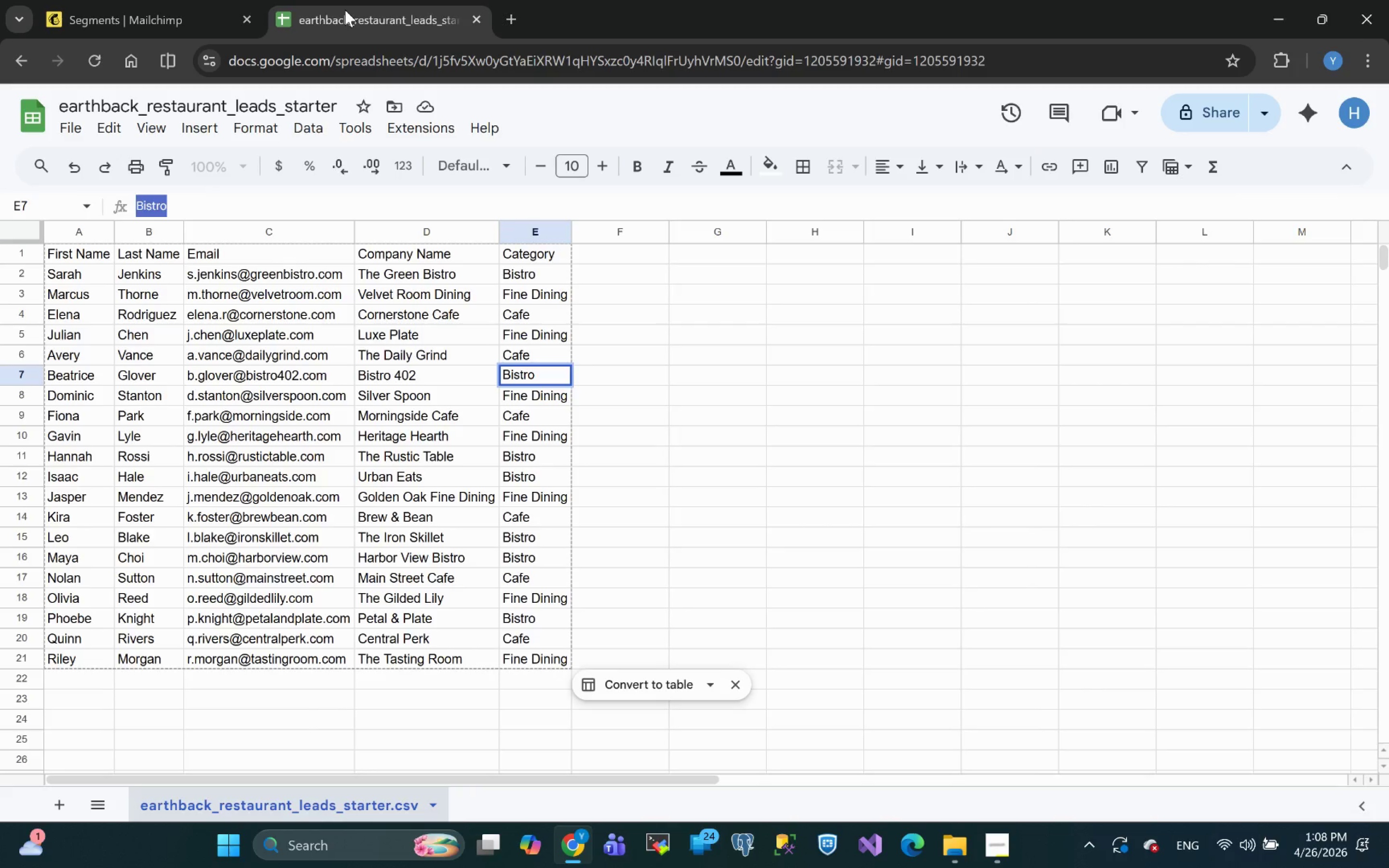 
left_click([525, 399])
 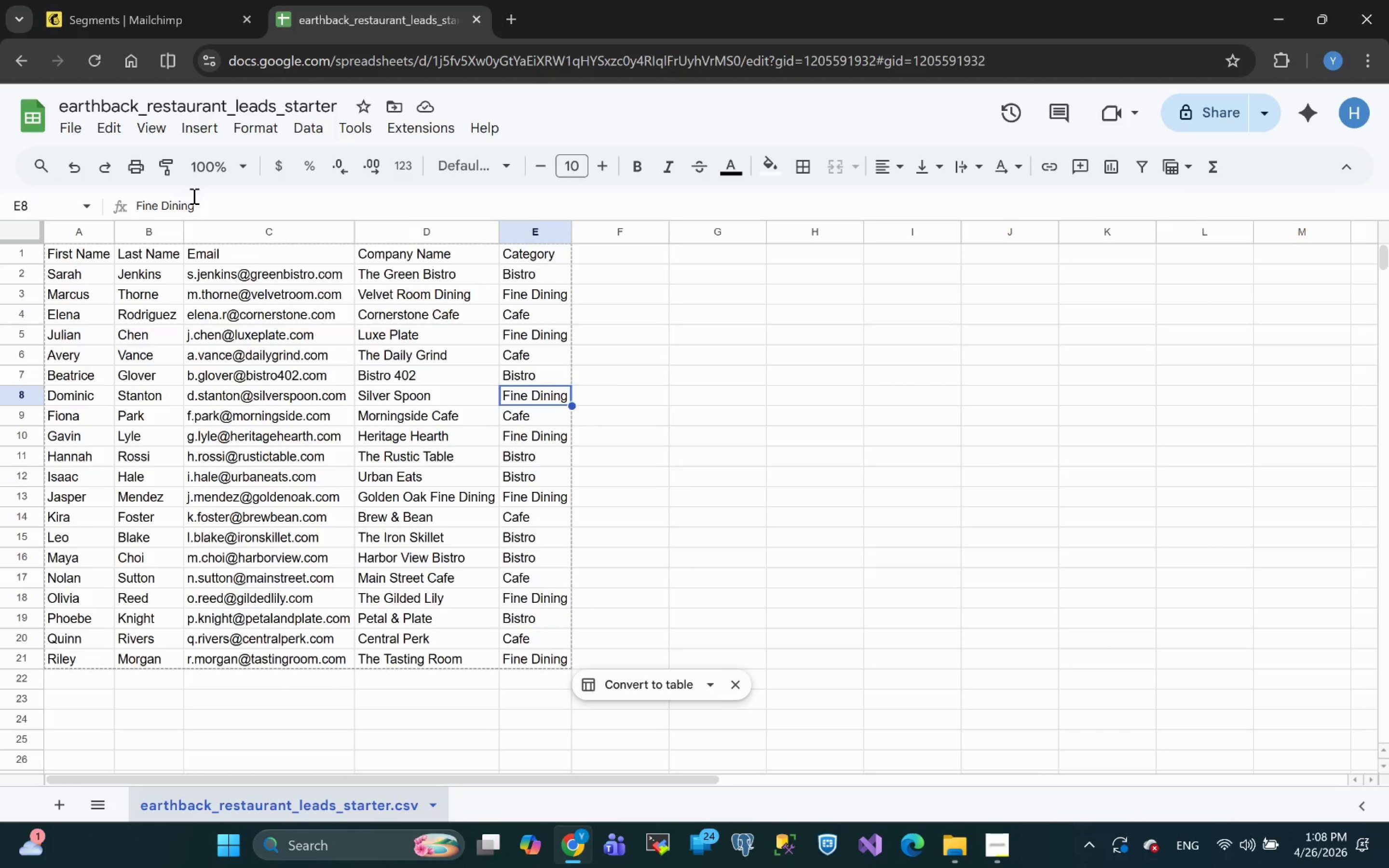 
left_click_drag(start_coordinate=[200, 201], to_coordinate=[82, 197])
 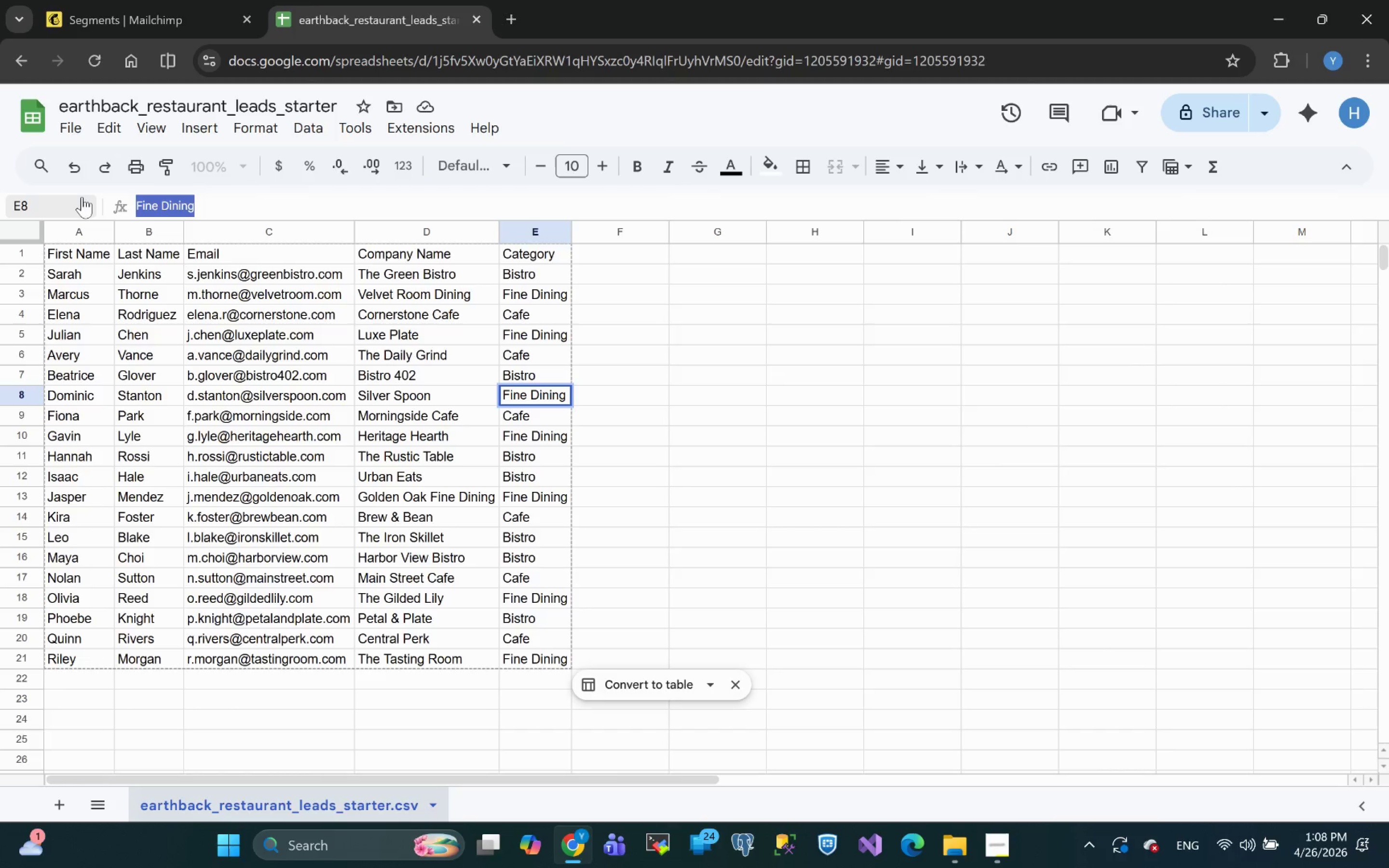 
key(Control+C)
 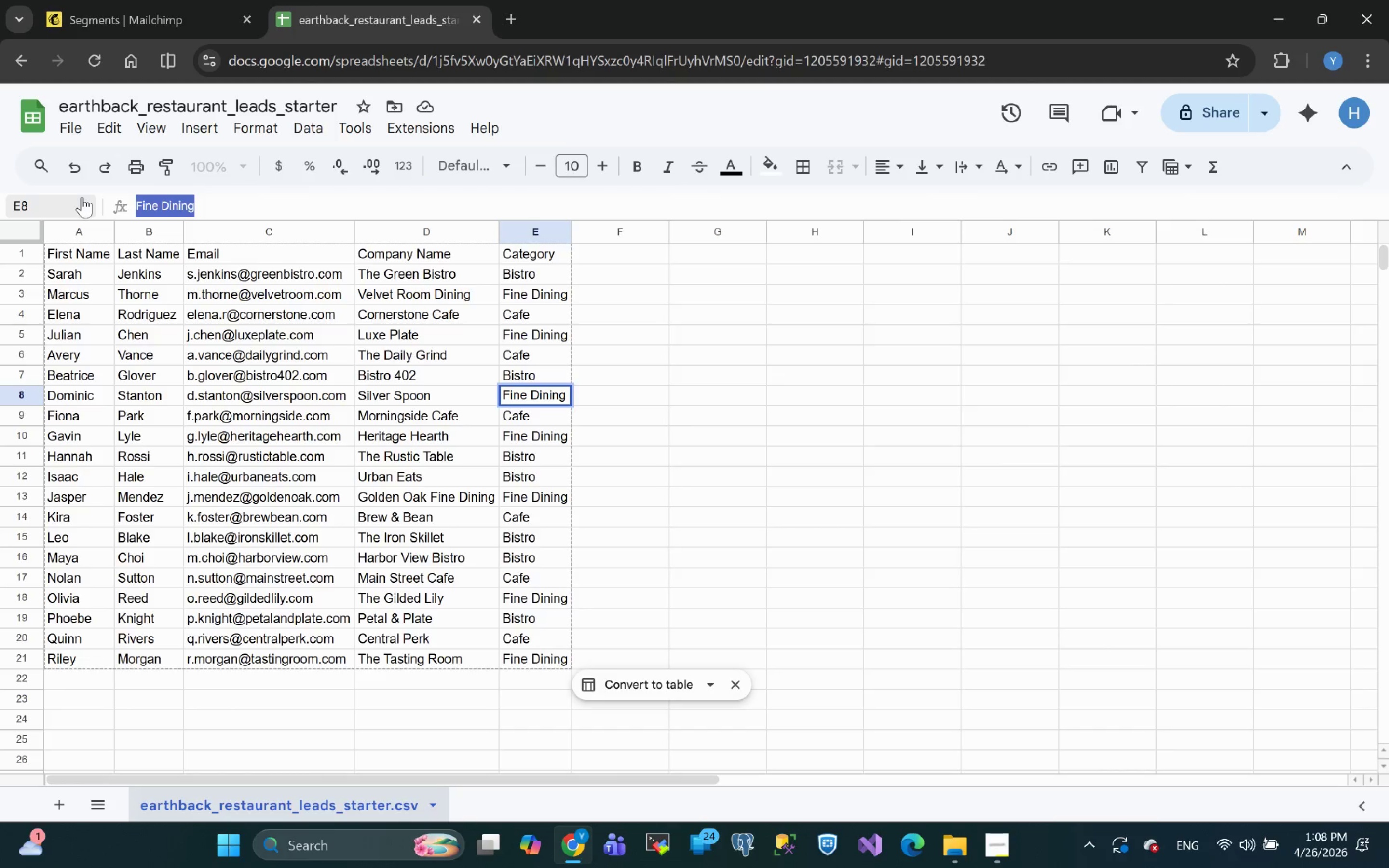 
key(Control+C)
 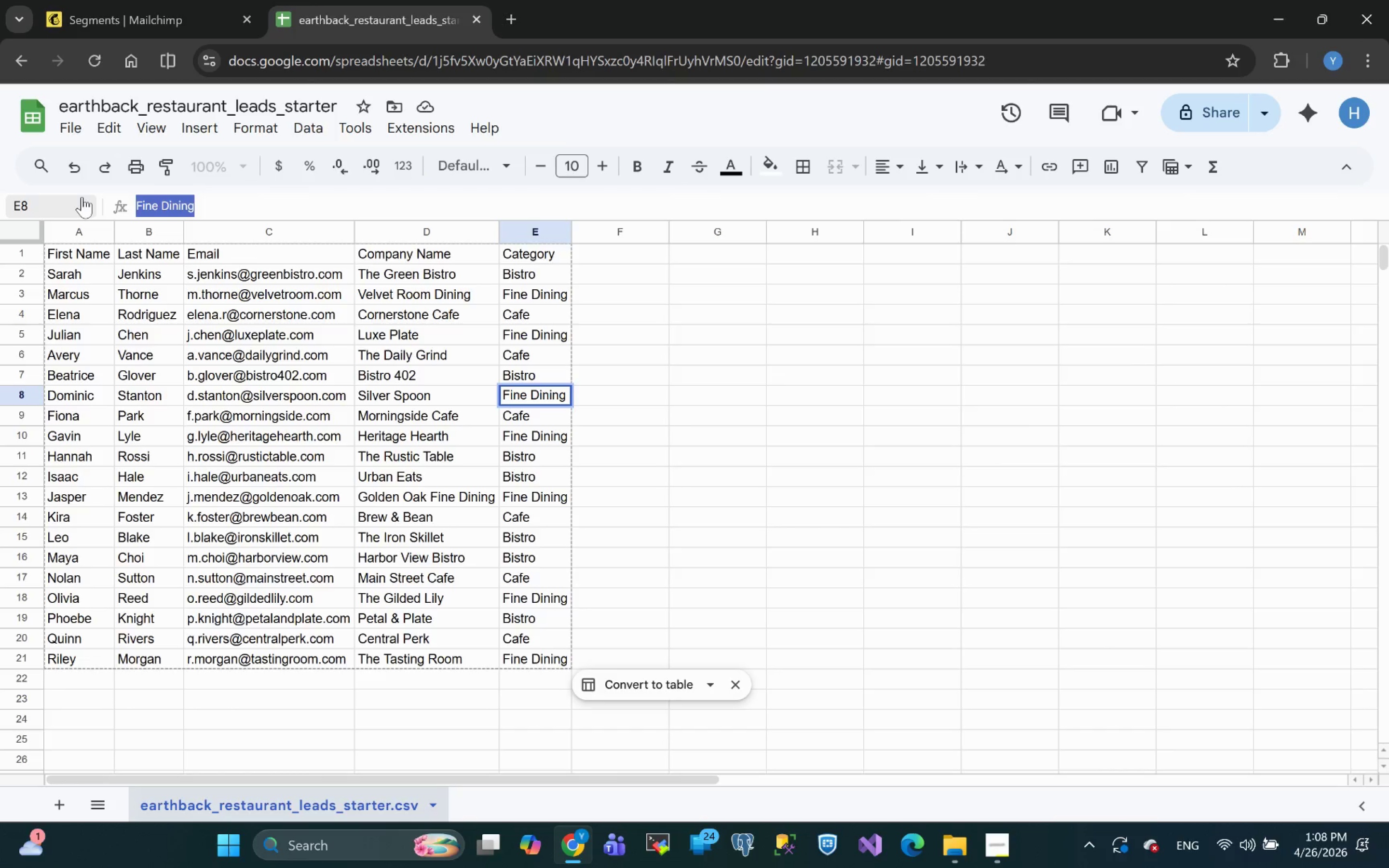 
key(Control+C)
 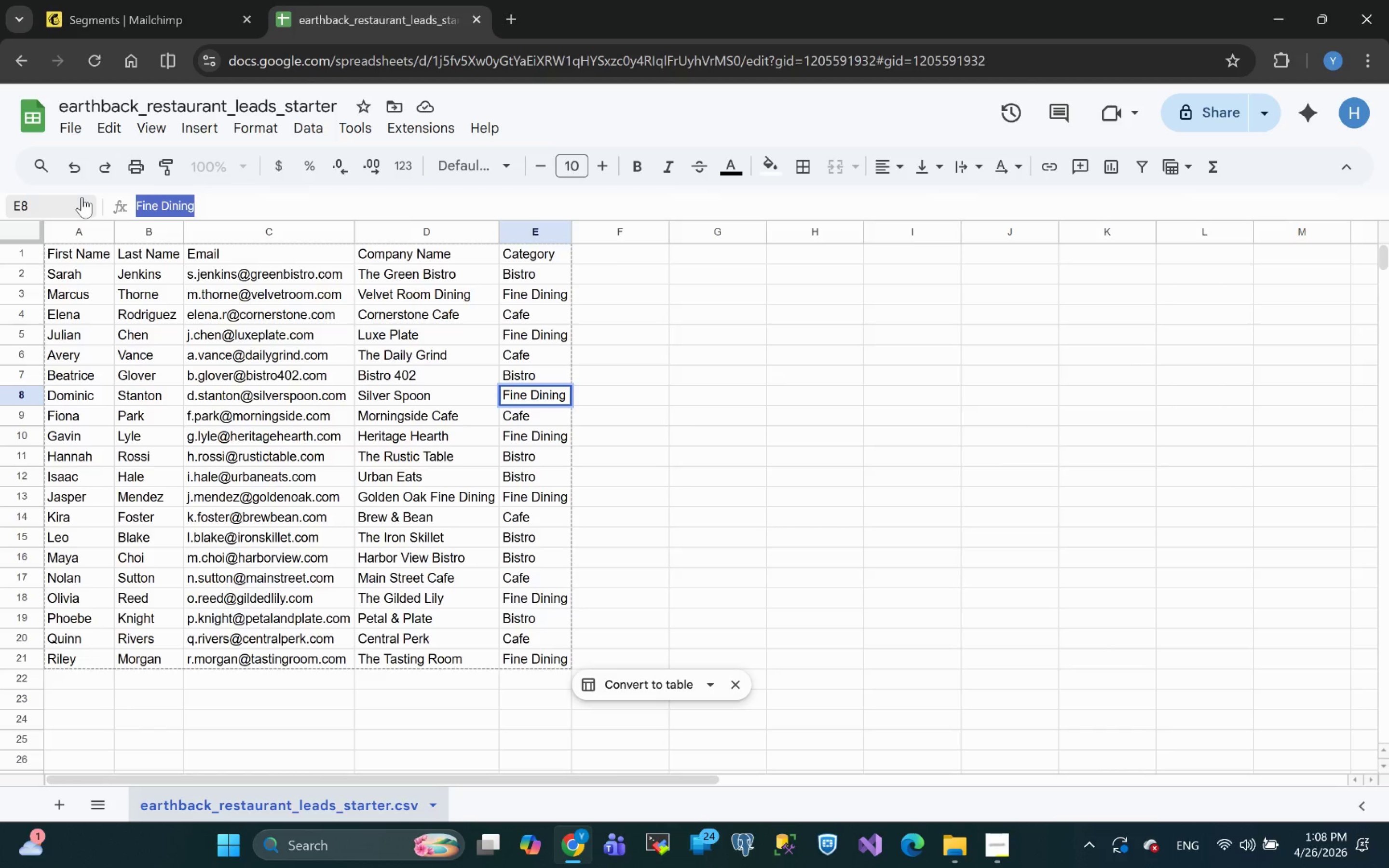 
key(Alt+Tab)